 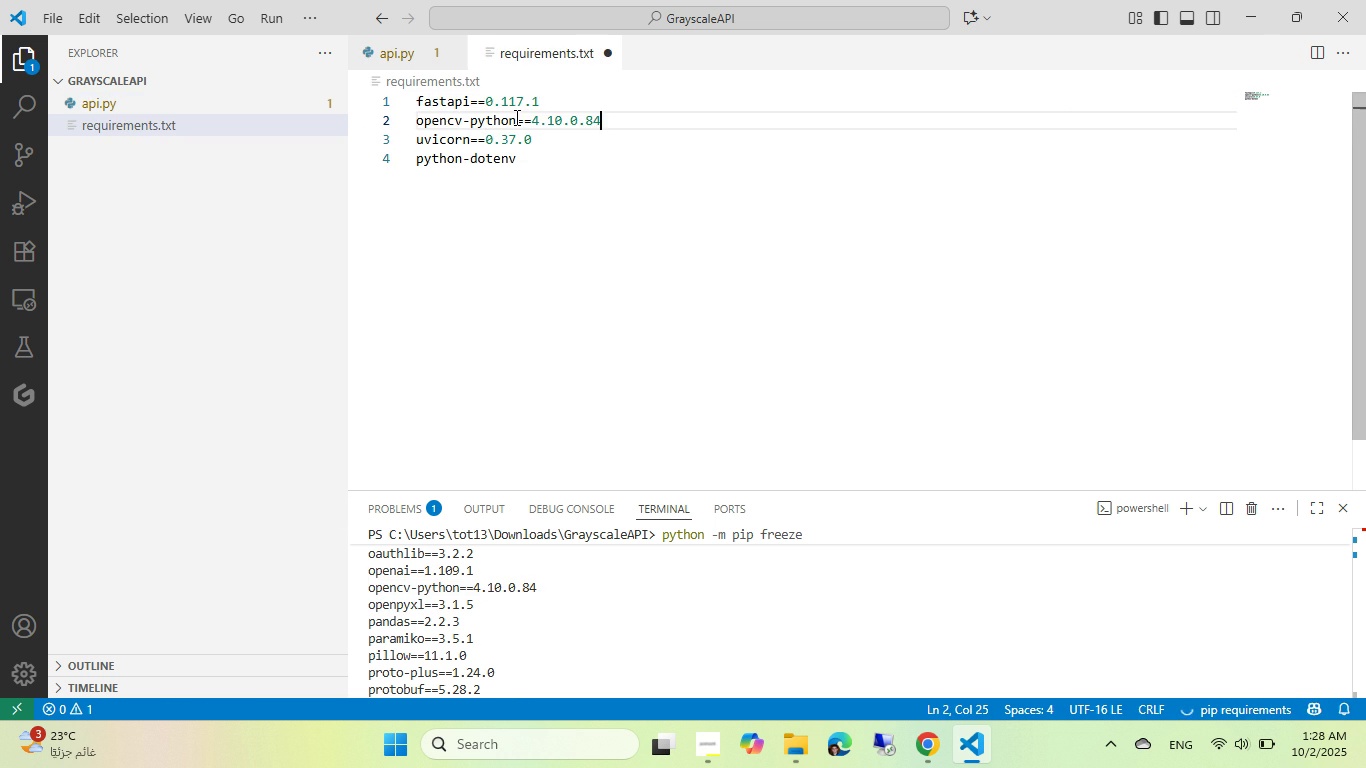 
key(Control+S)
 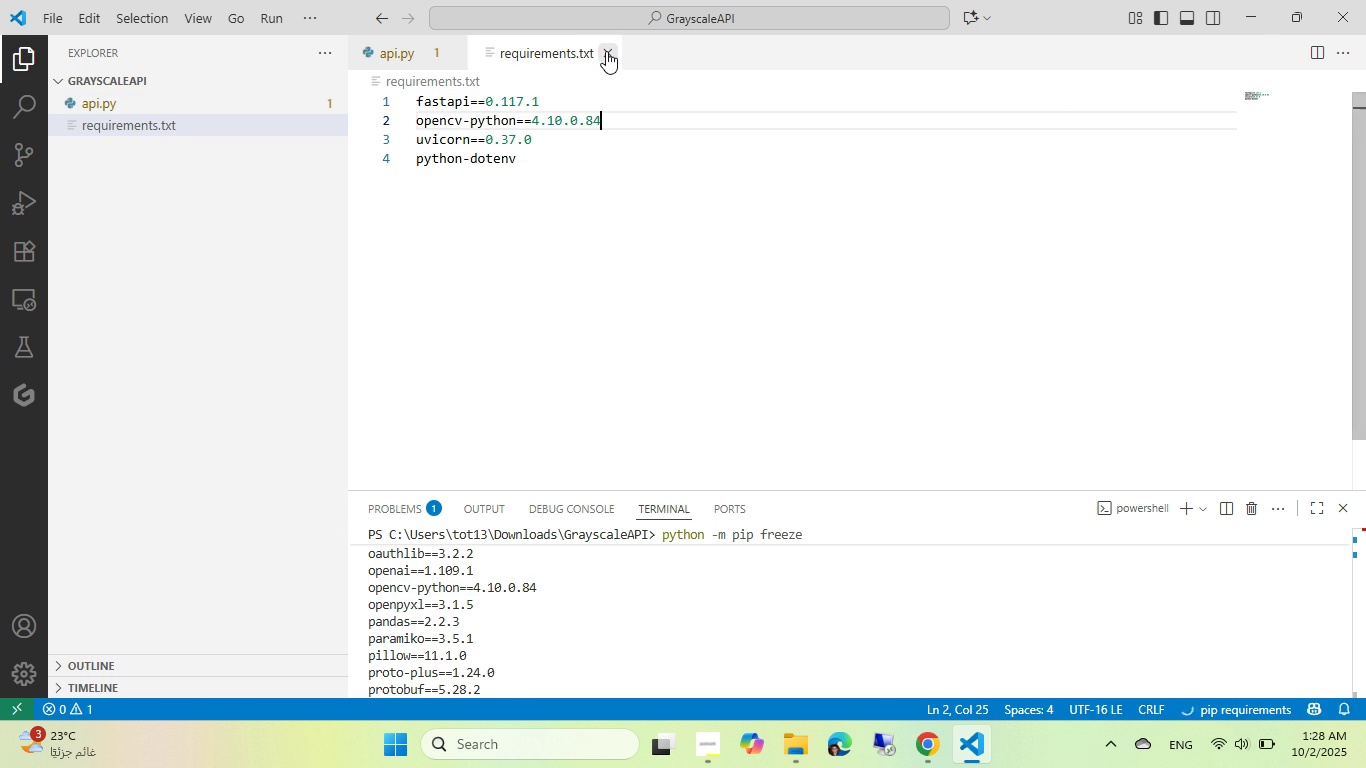 
left_click([606, 51])
 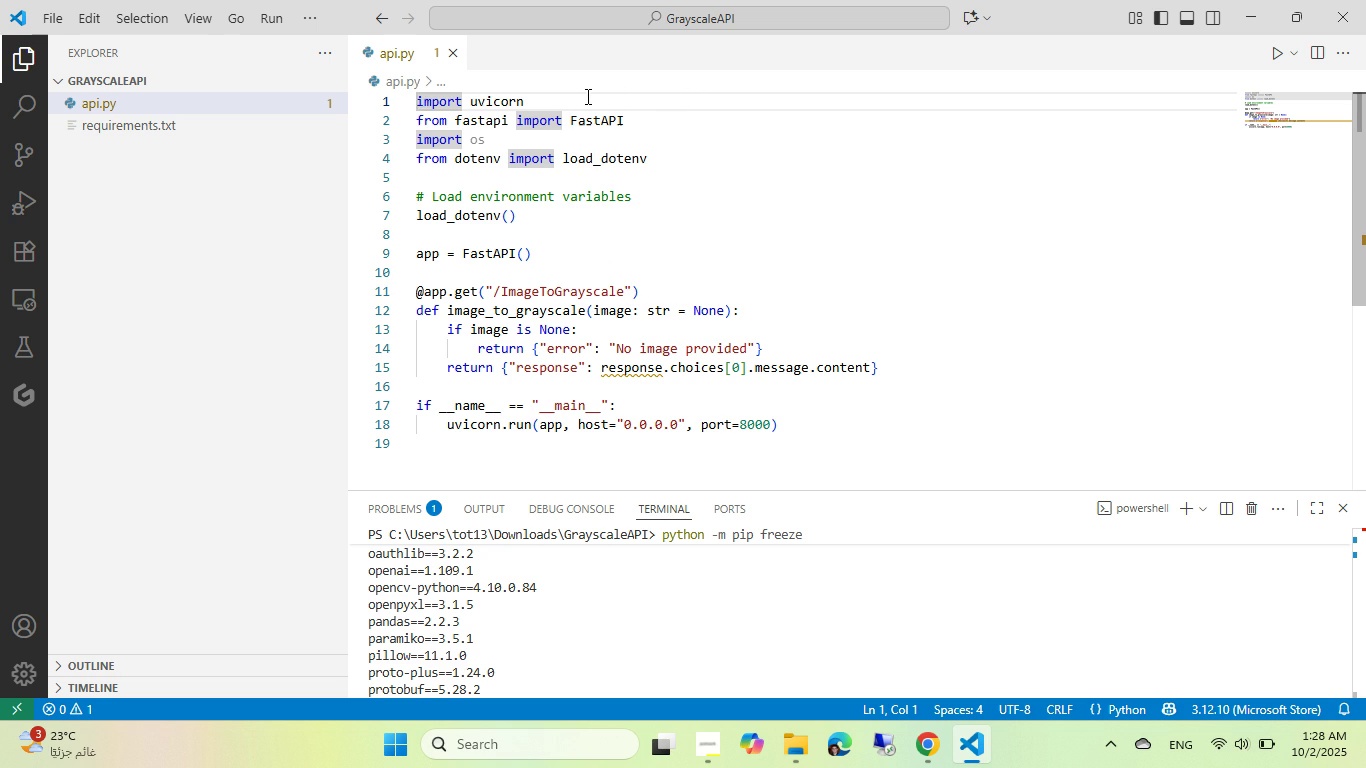 
left_click([668, 162])
 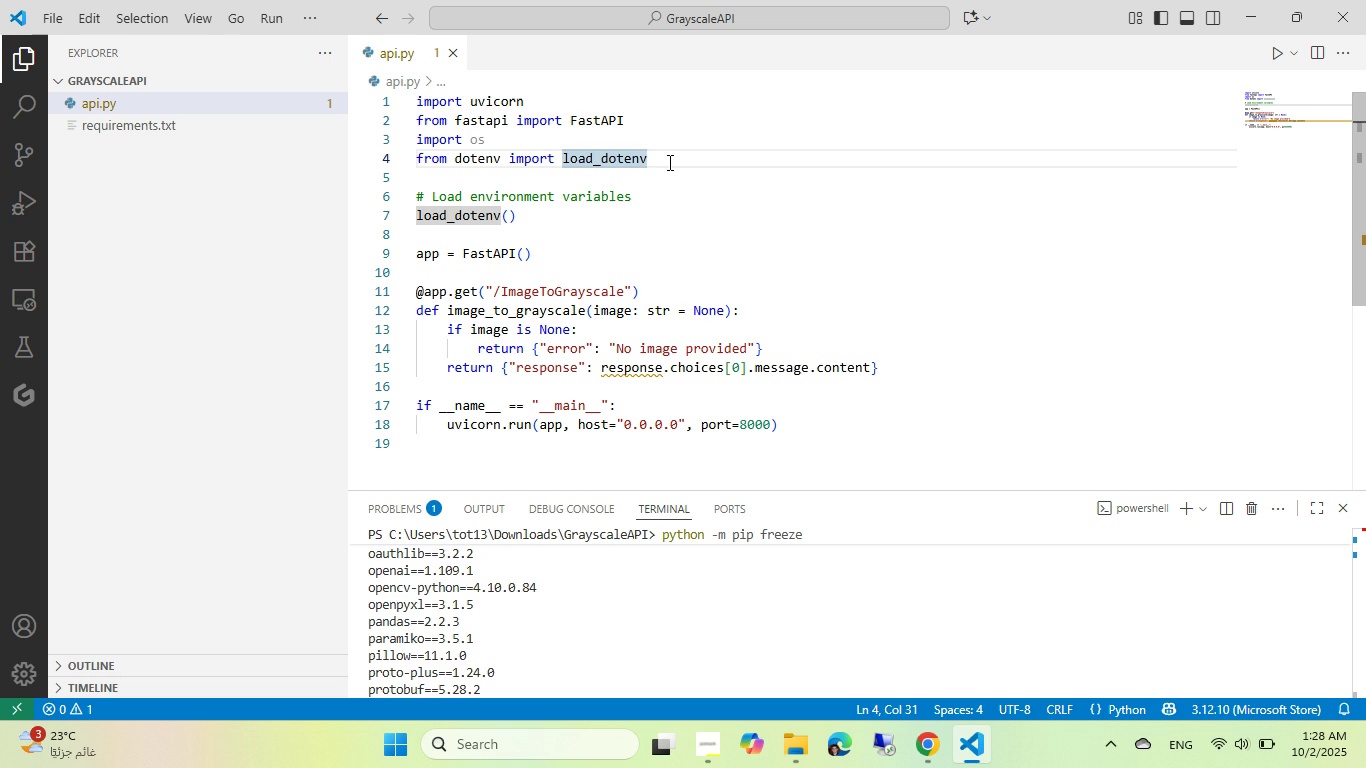 
key(NumpadEnter)
 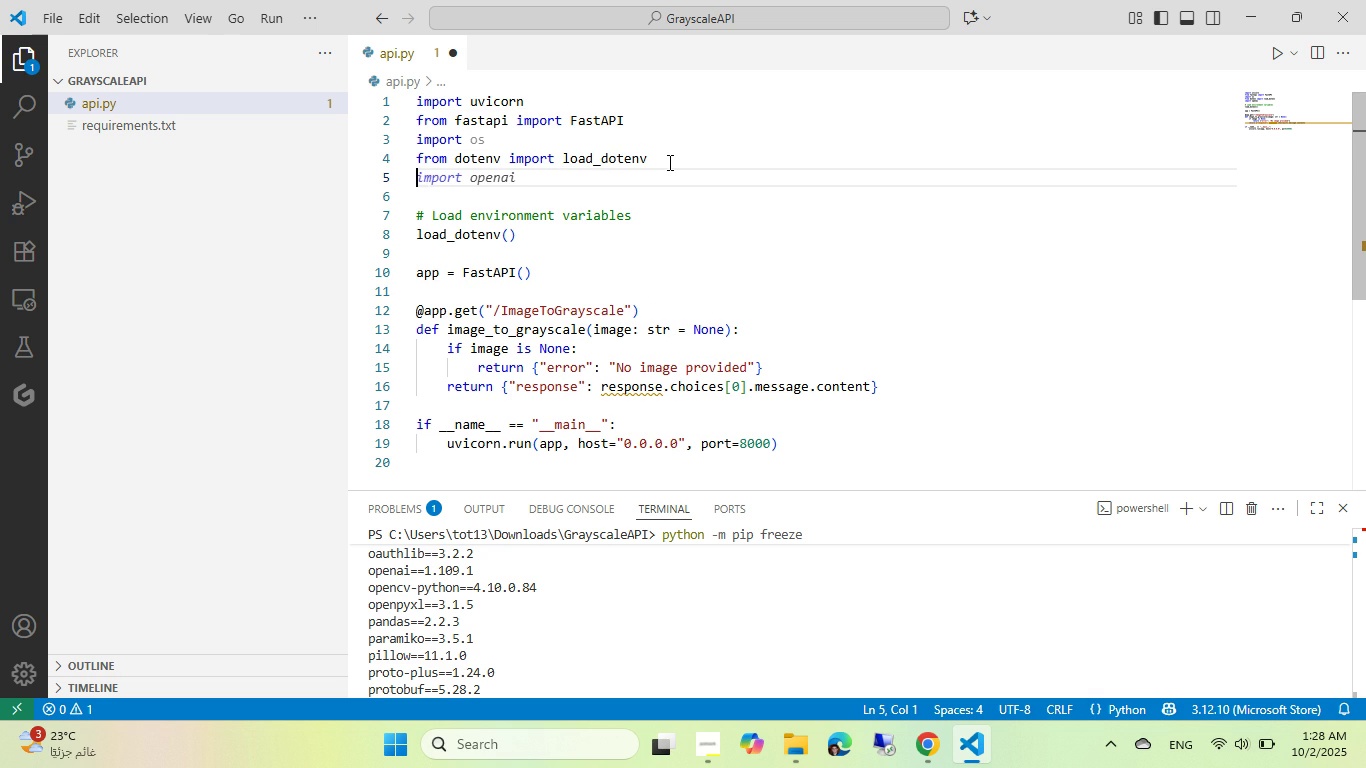 
key(Control+ControlLeft)
 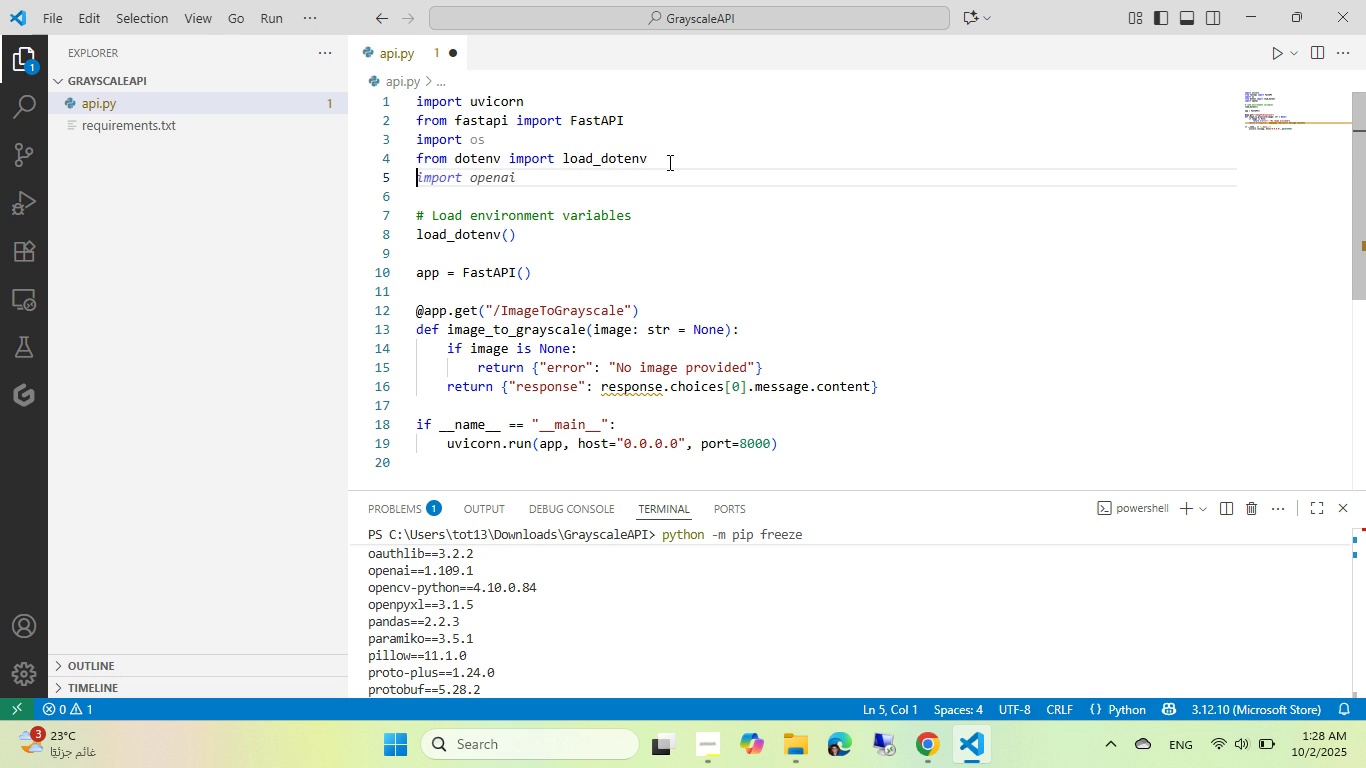 
key(Control+S)
 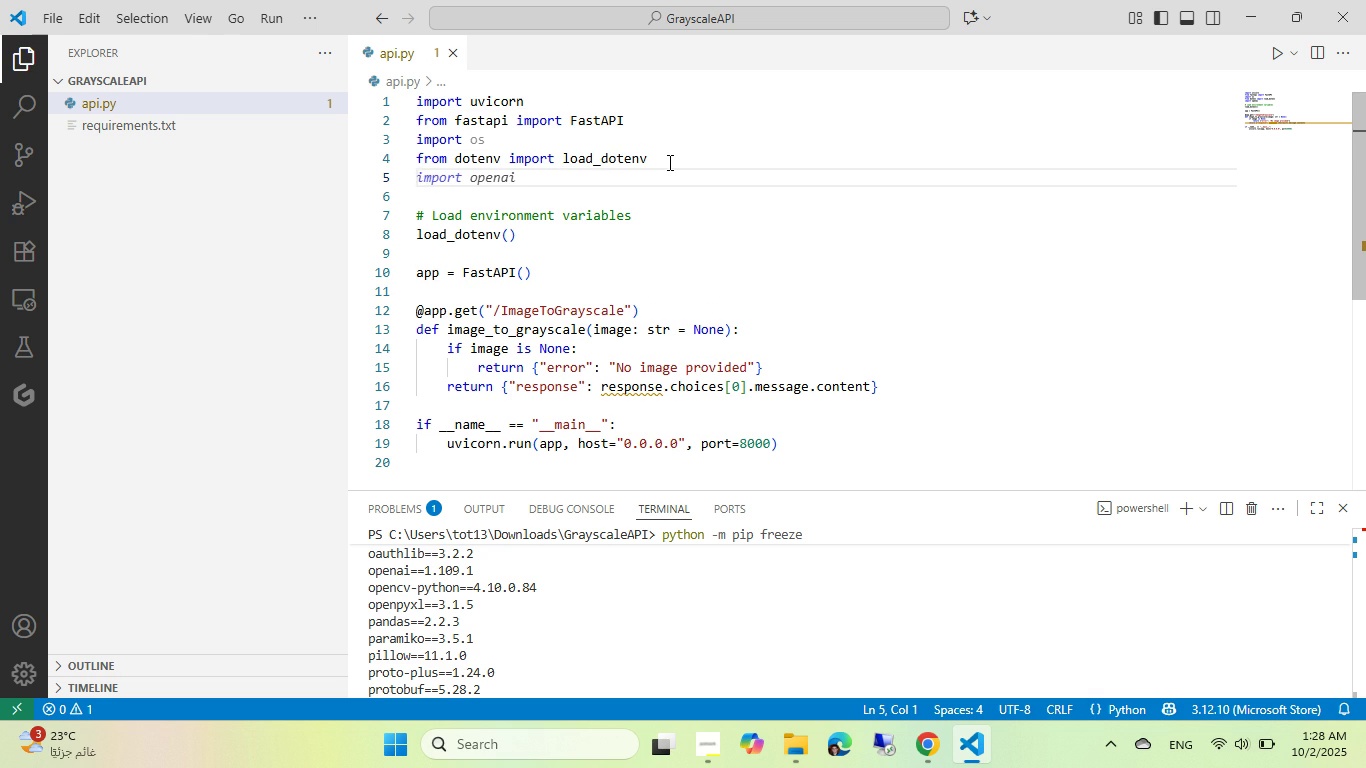 
key(Alt+AltLeft)
 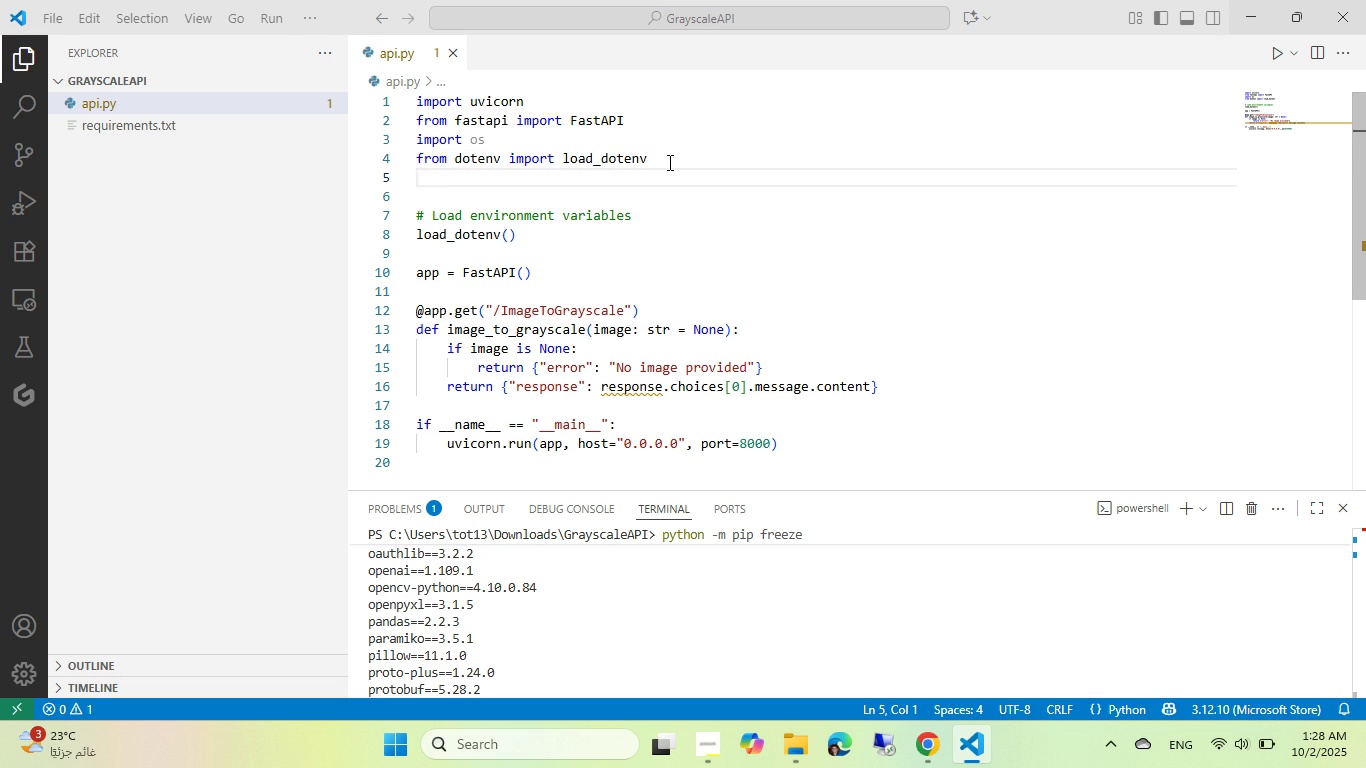 
key(Alt+Tab)